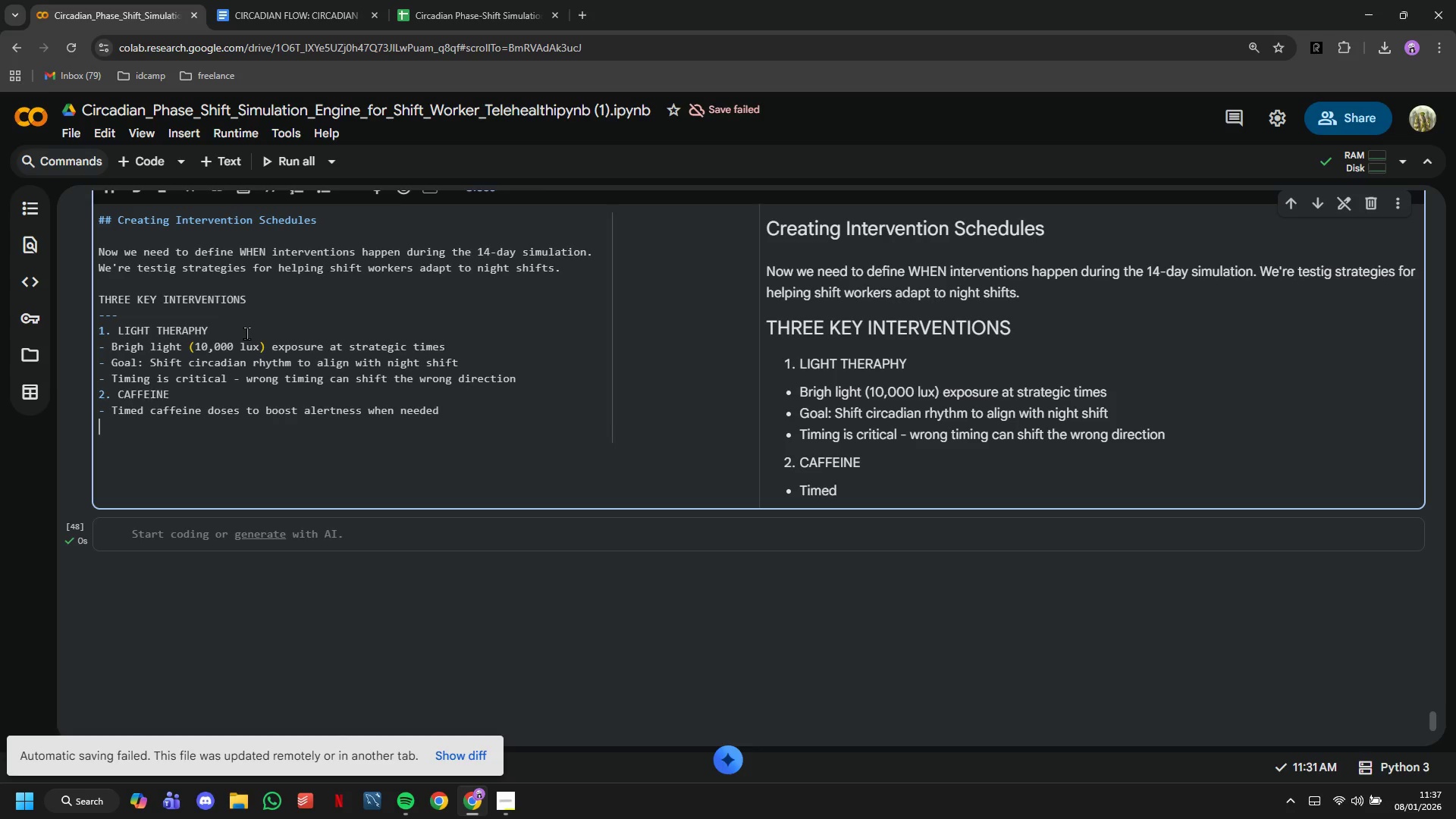 
key(Enter)
 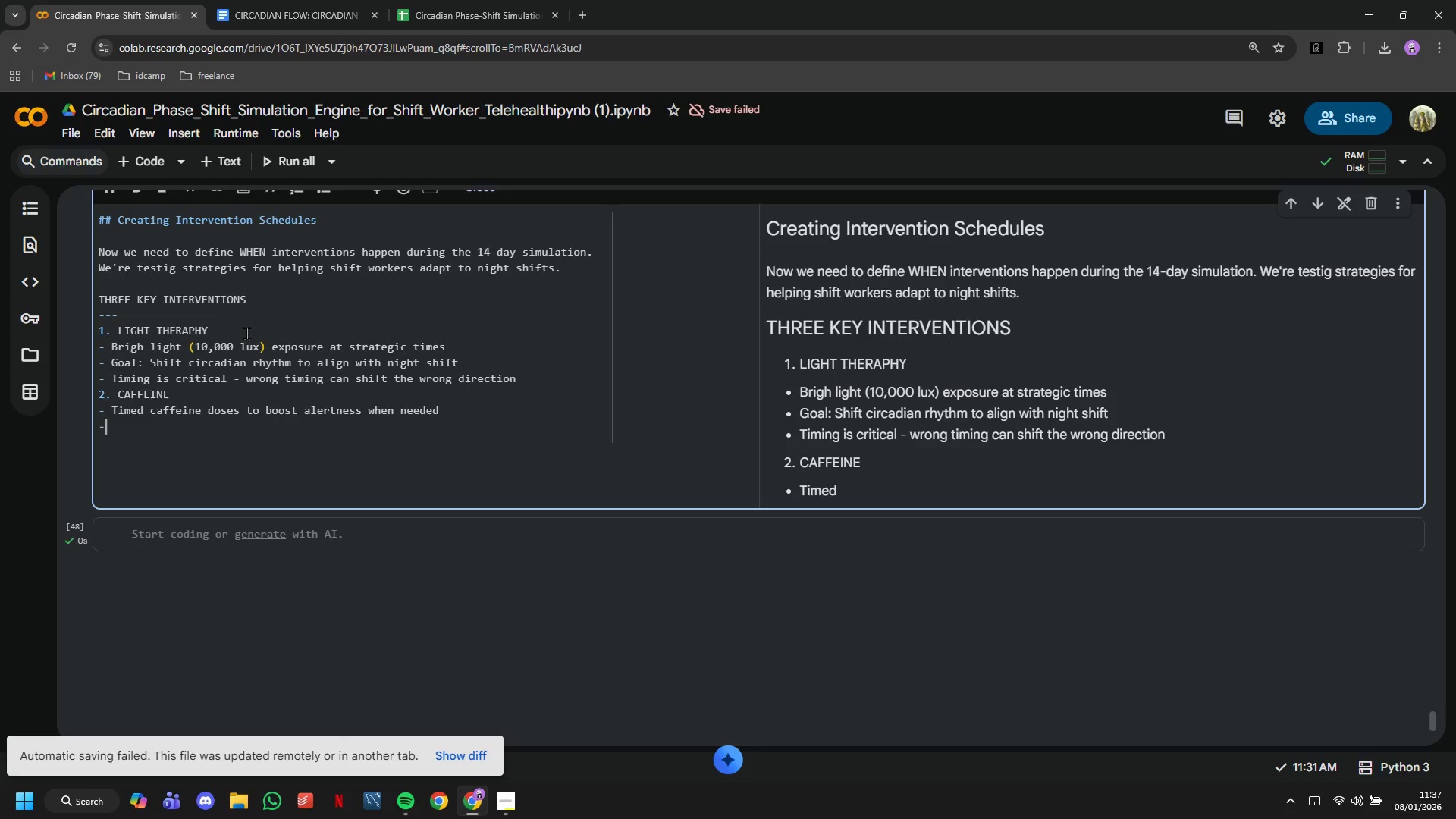 
type(- Goa)
key(Backspace)
key(Backspace)
type(a)
key(Backspace)
type(oal: Maintain alt)
key(Backspace)
type(et)
key(Backspace)
type(rtness during circadian low points)
 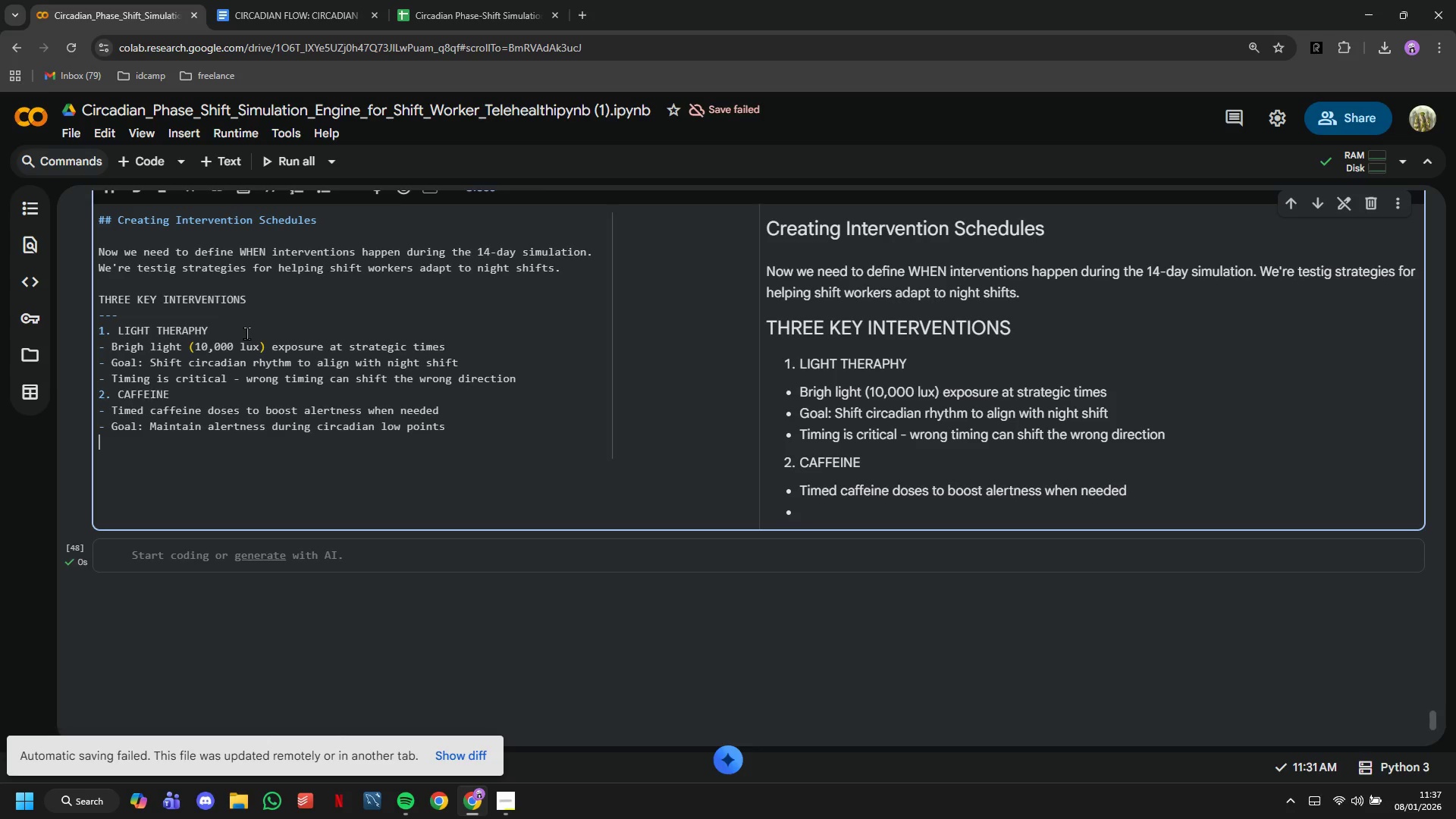 
 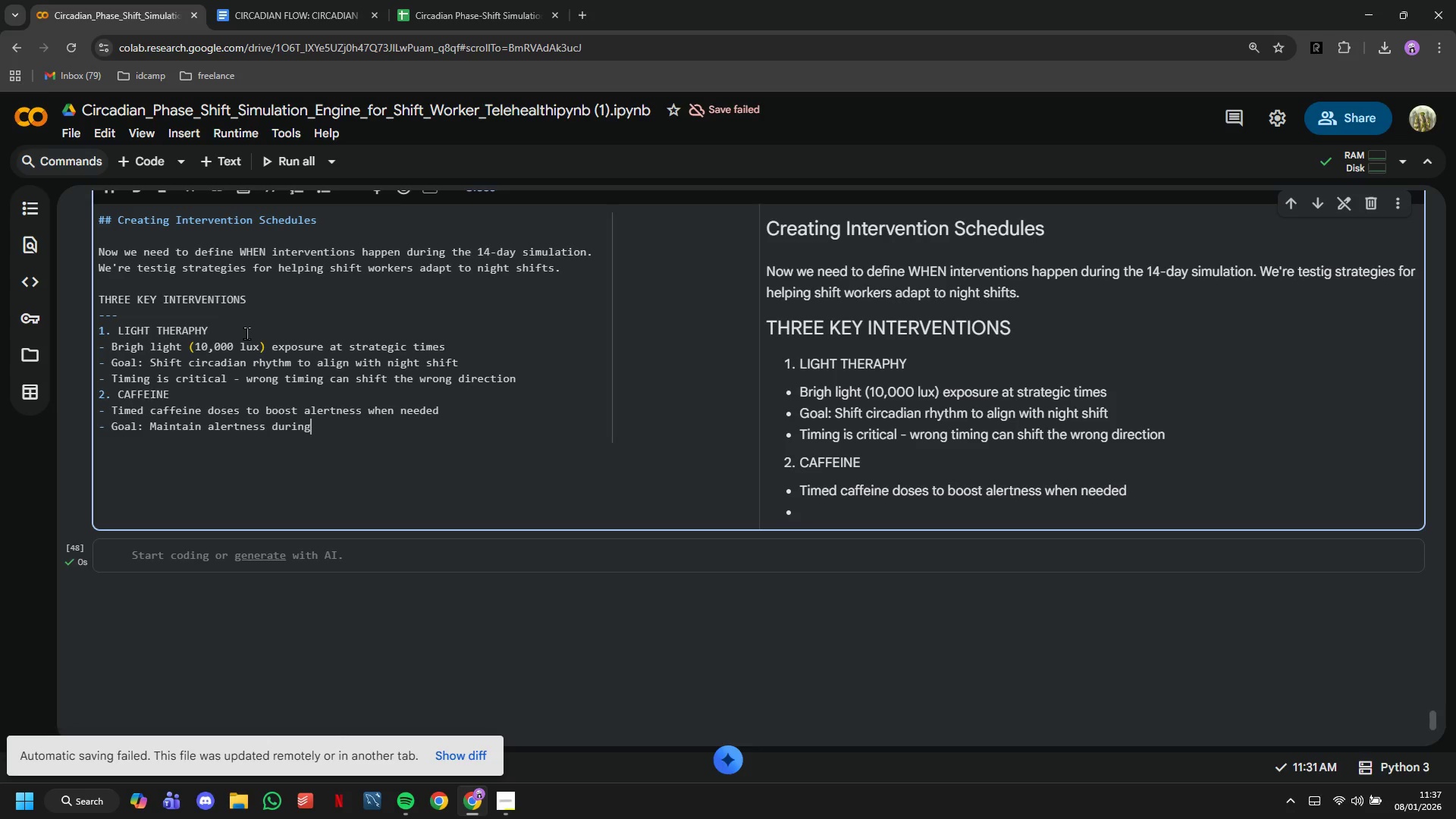 
key(Enter)
 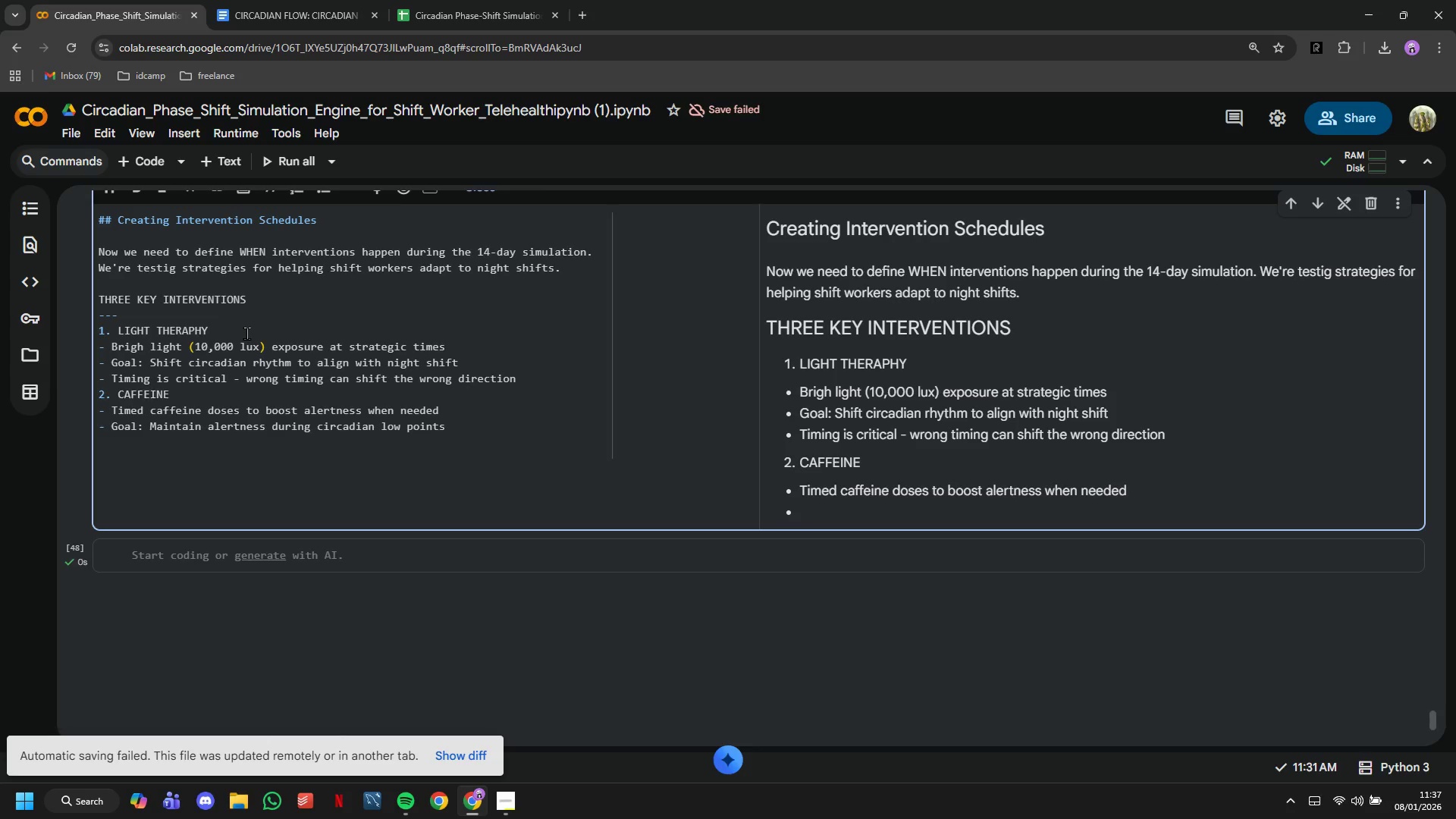 
type(- Must balance: helpful during shift )
 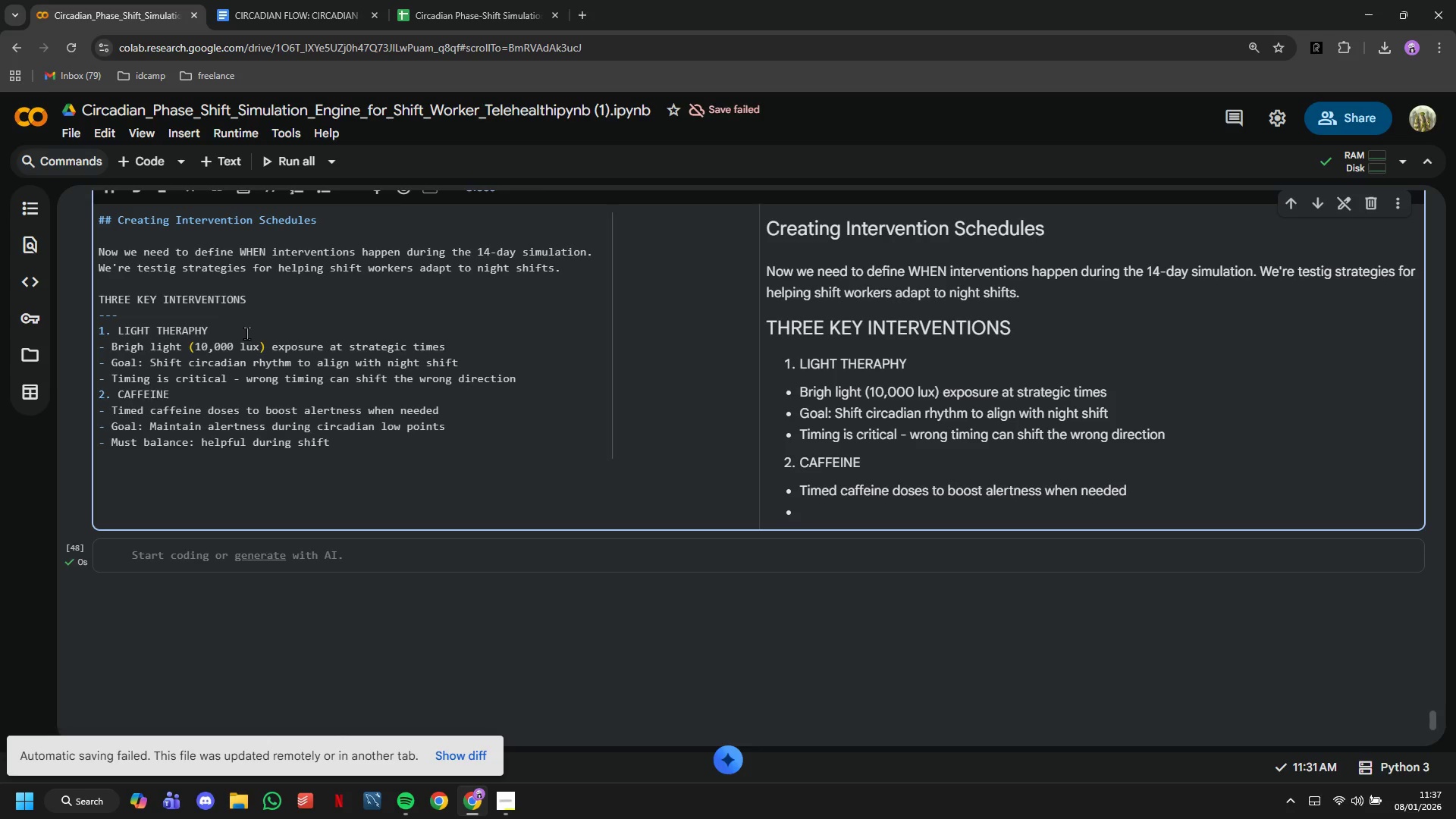 
left_click([510, 801])